 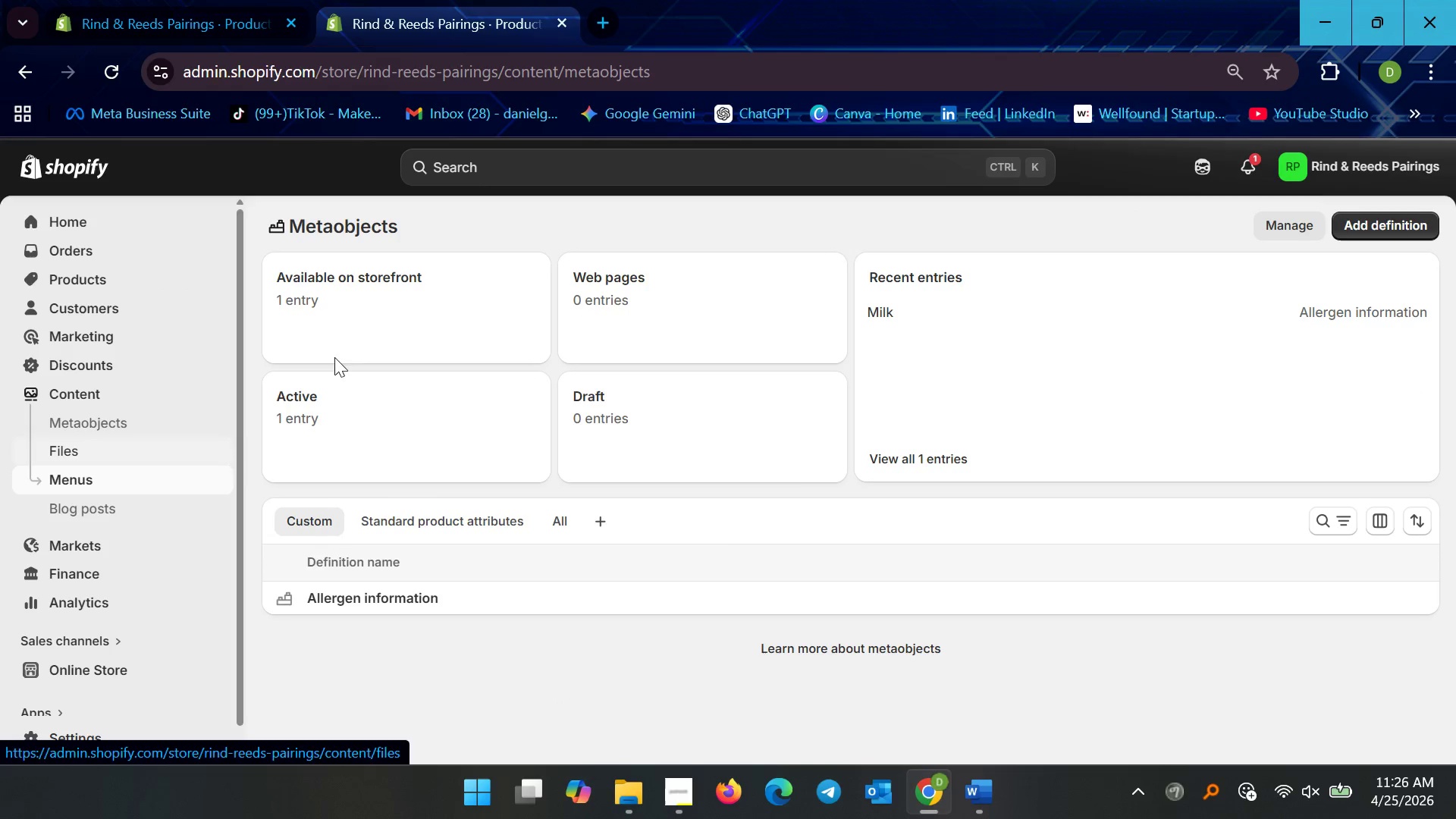 
left_click([479, 303])
 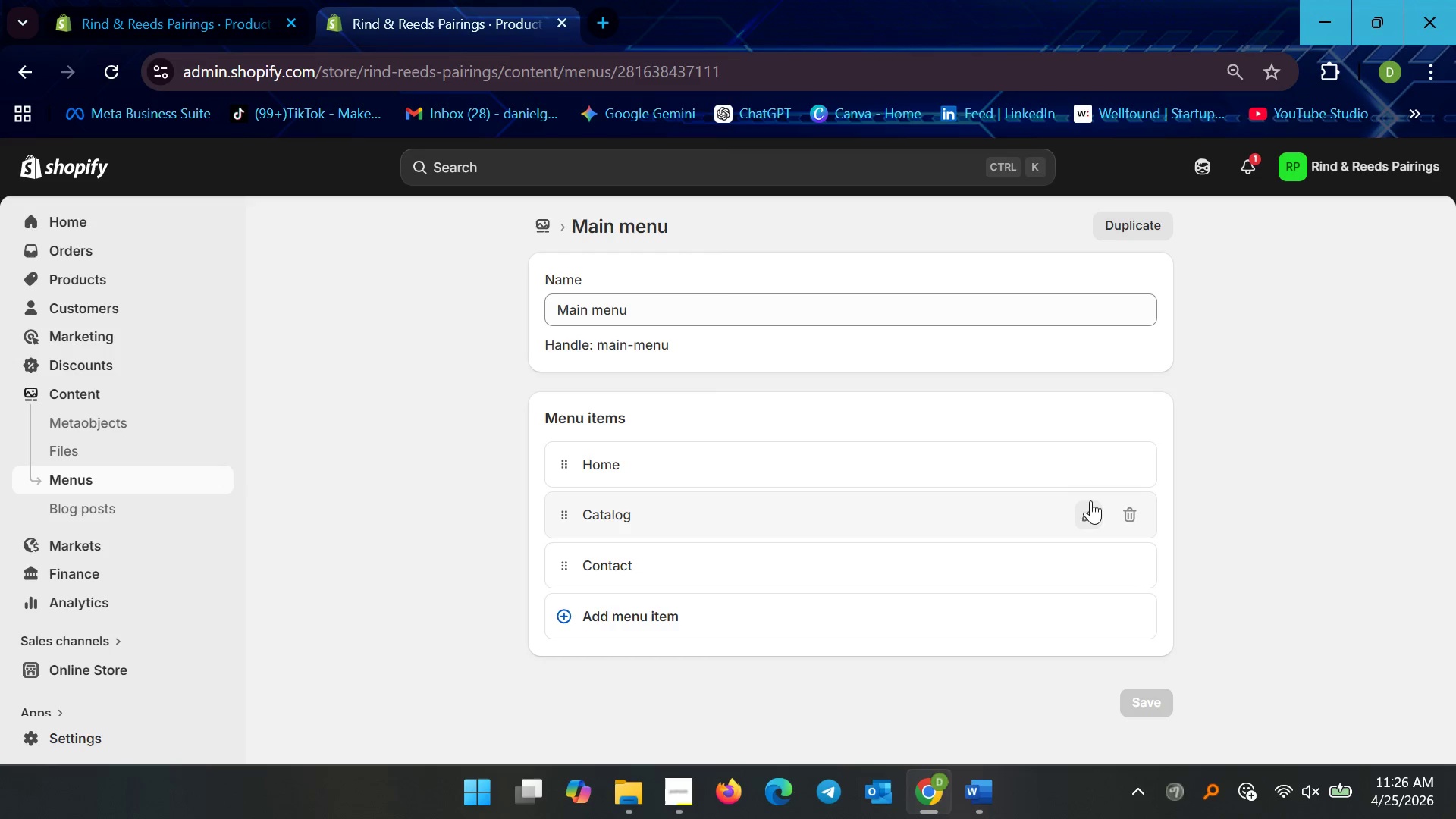 
left_click([1128, 505])
 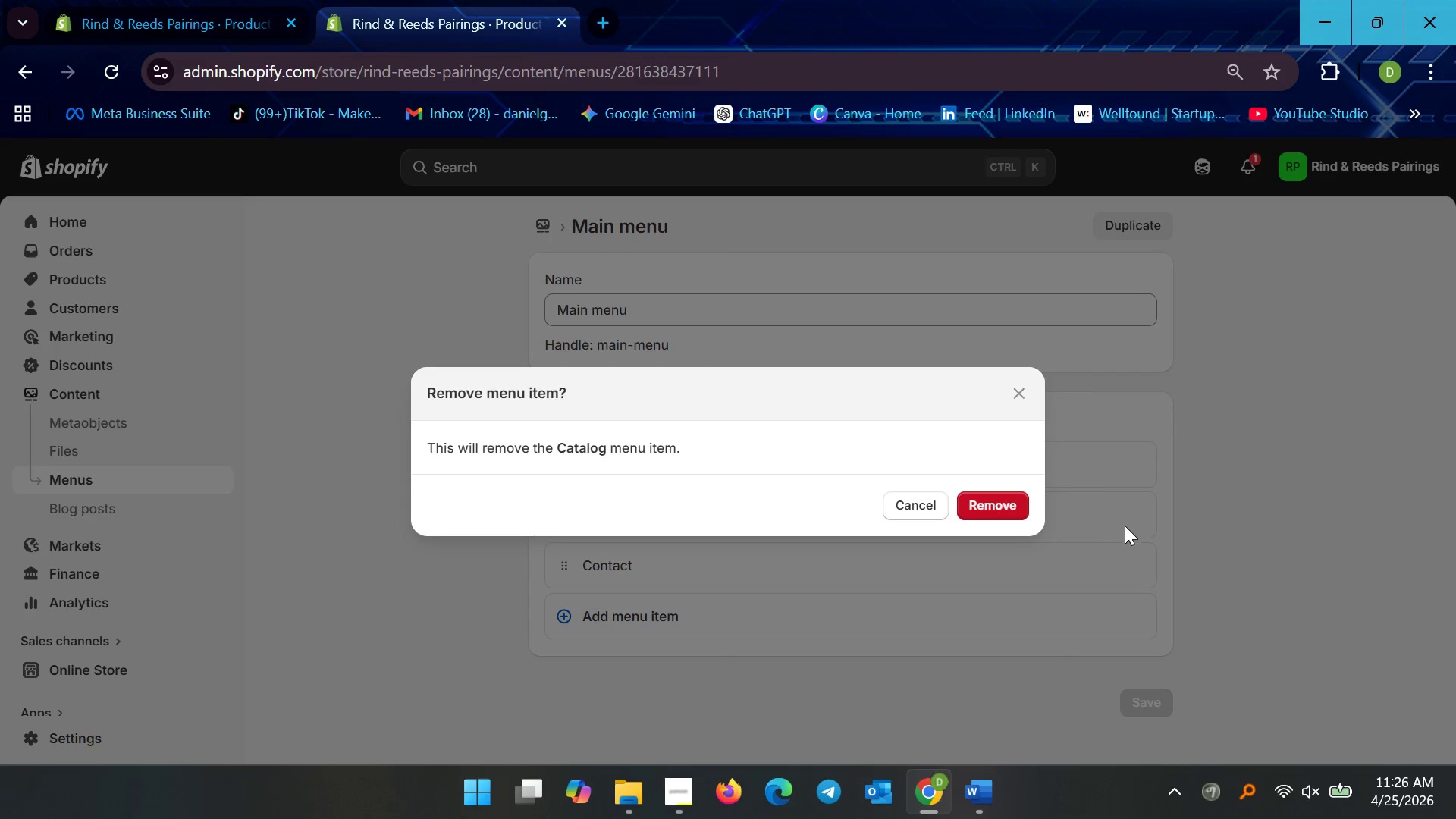 
left_click([1008, 509])
 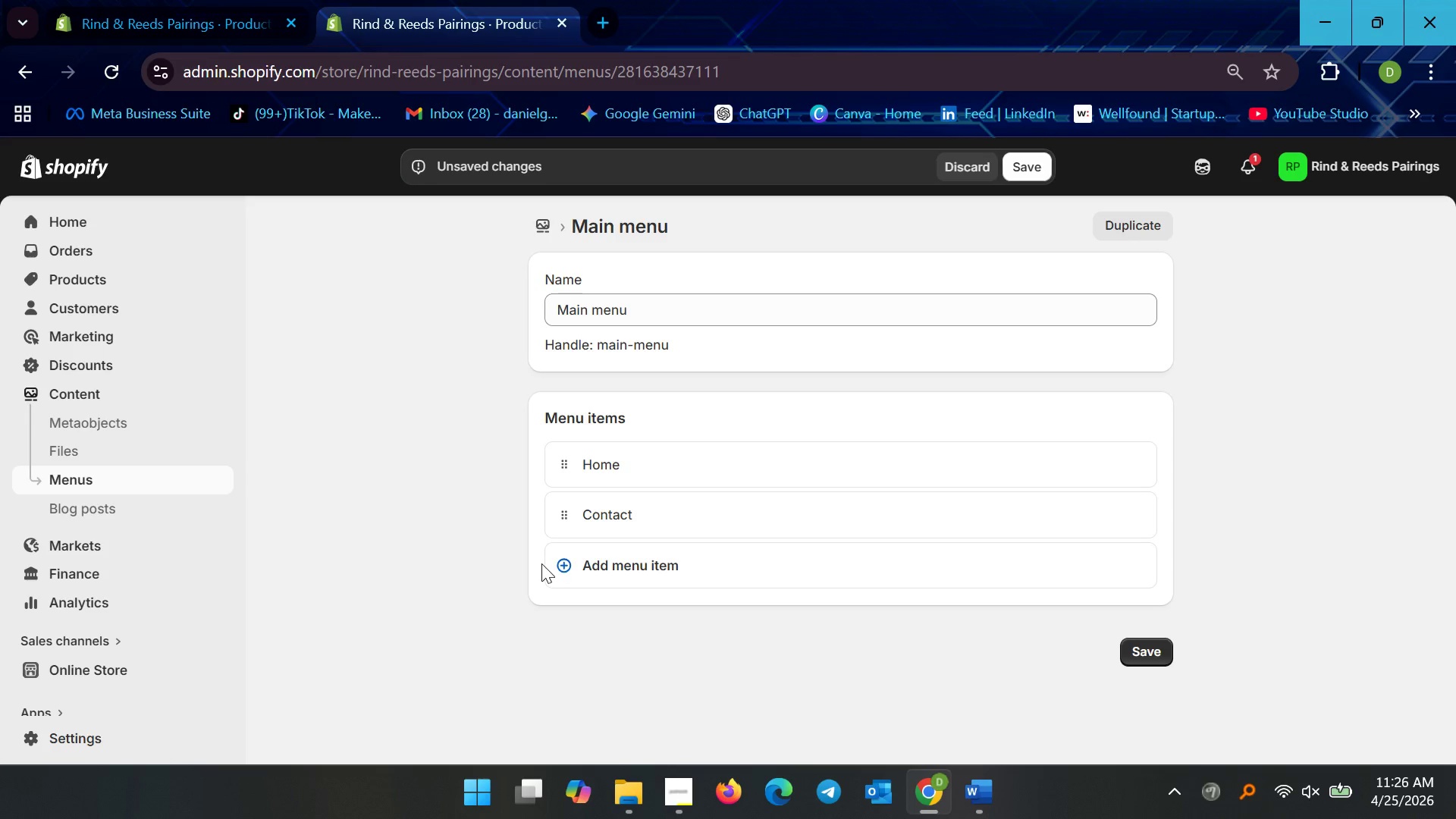 
left_click([557, 562])
 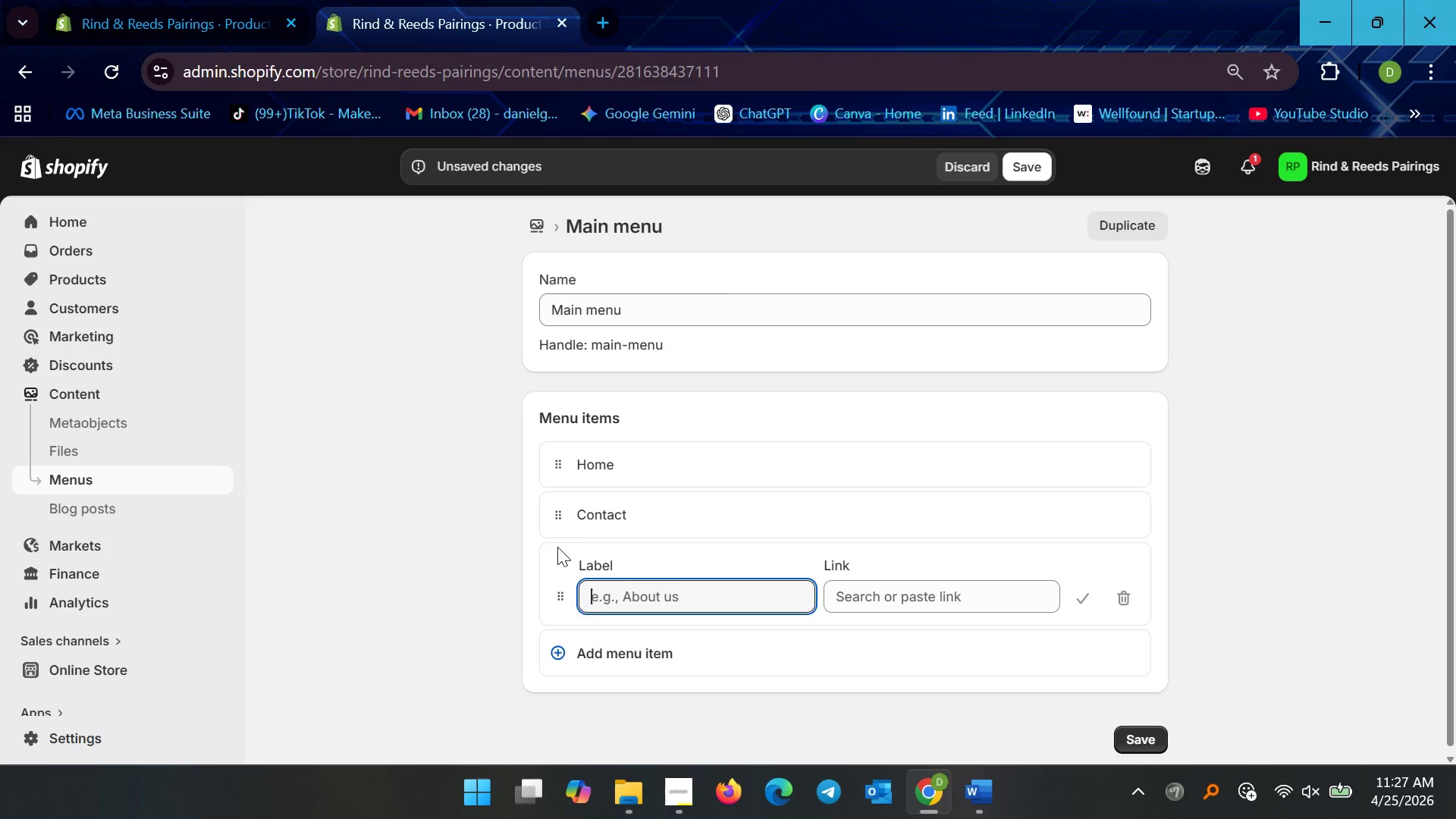 
wait(5.09)
 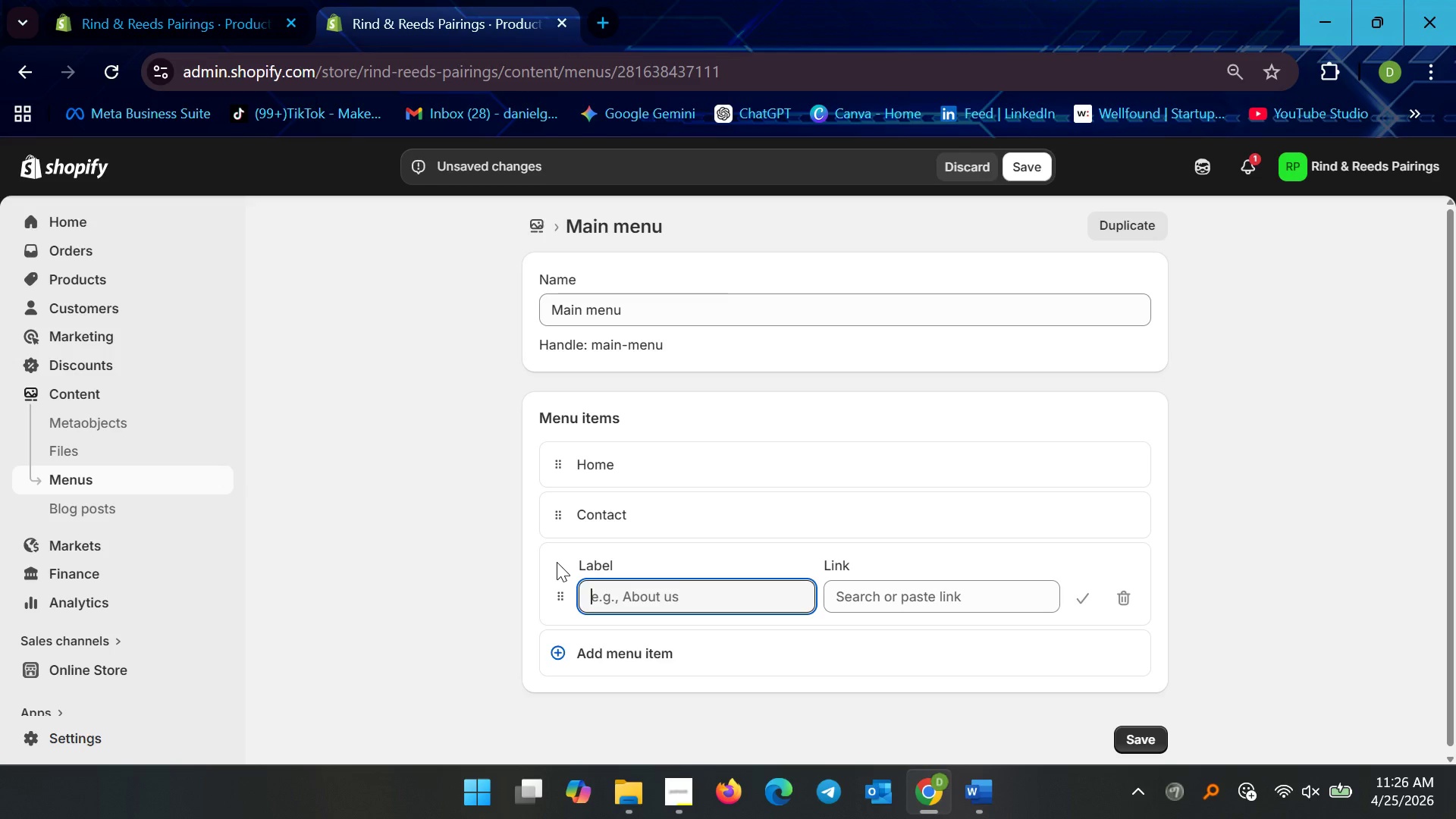 
type(Seasonal Pairings)
 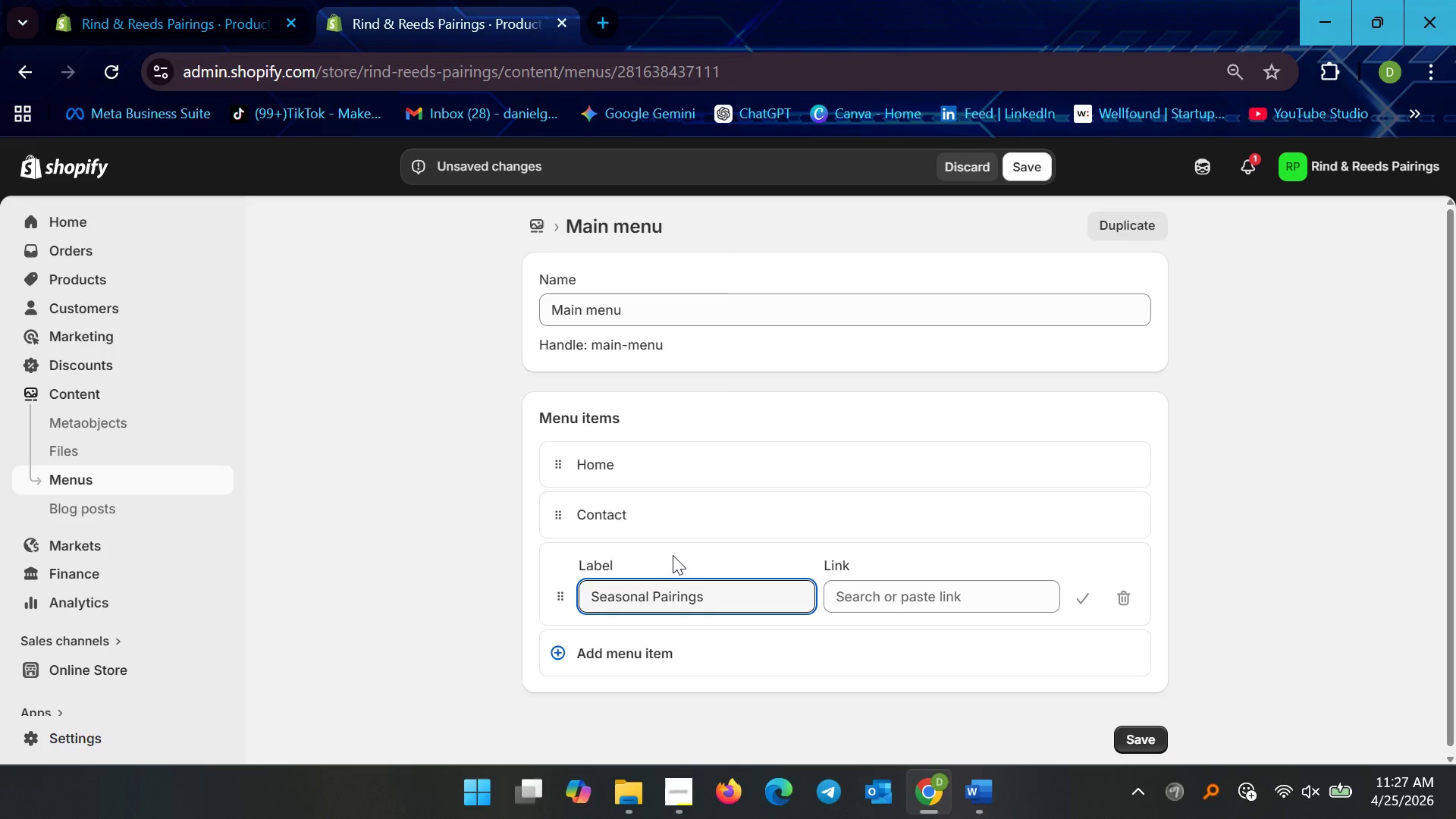 
wait(8.12)
 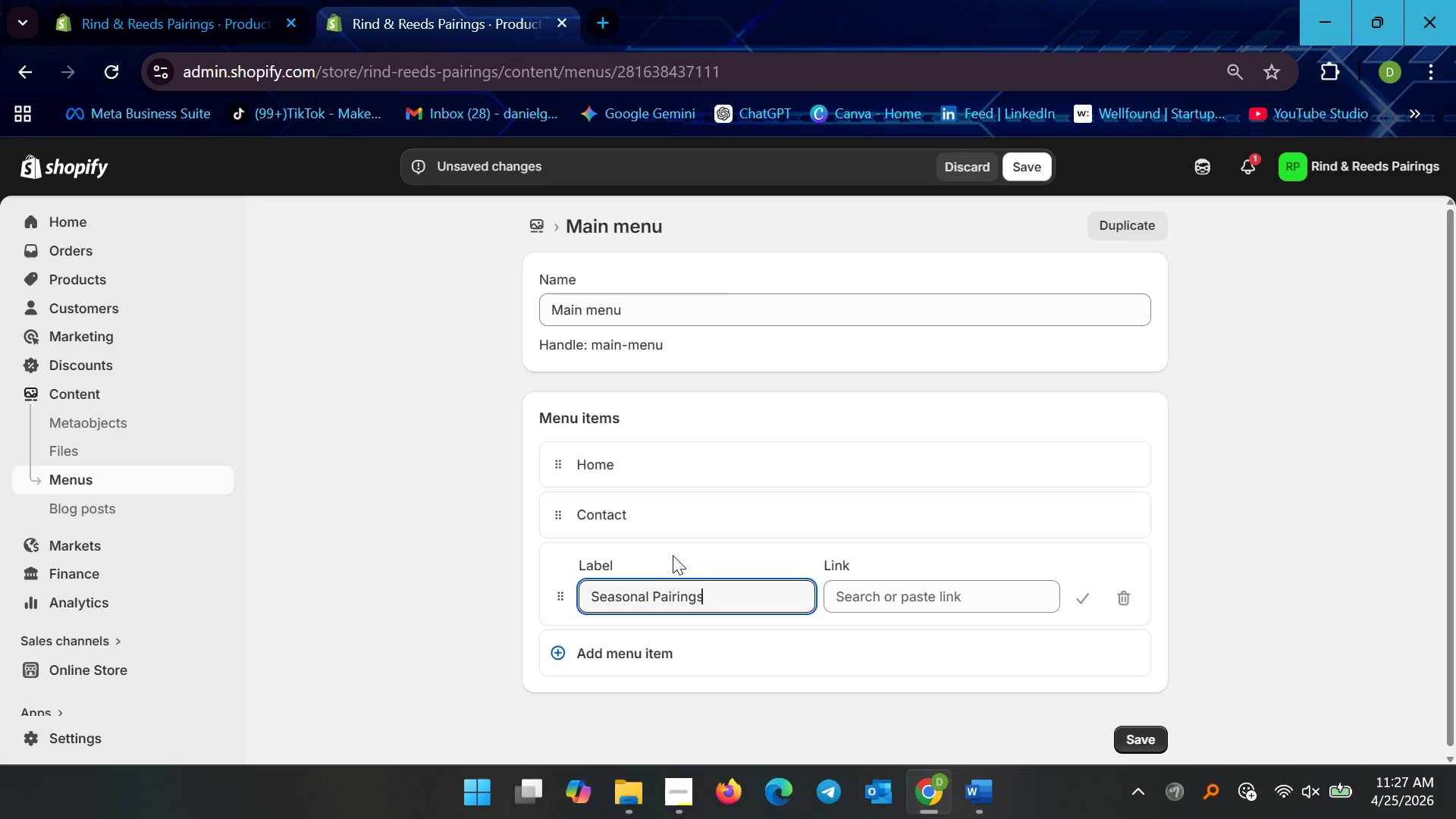 
left_click([992, 336])
 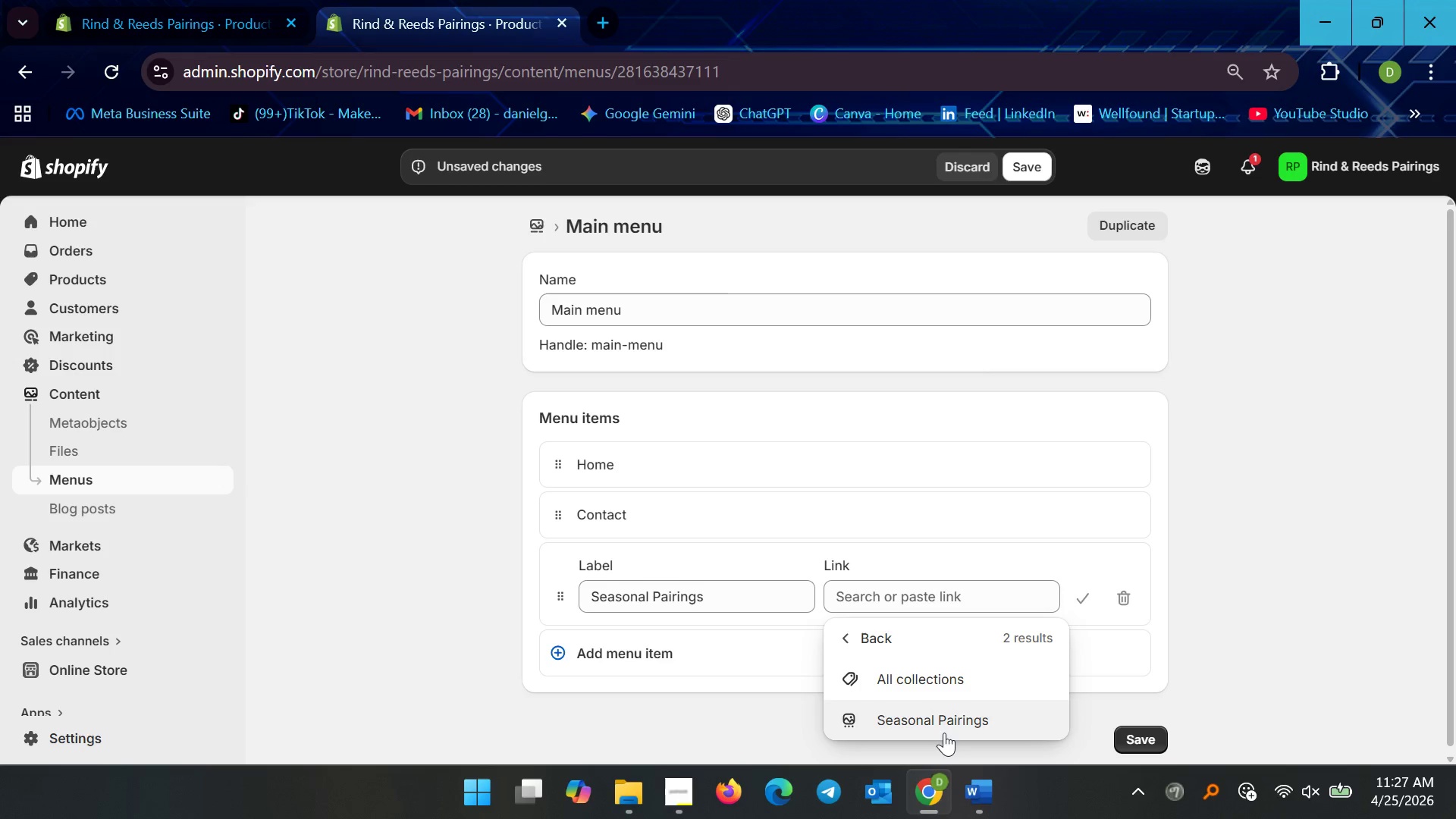 
left_click([943, 731])
 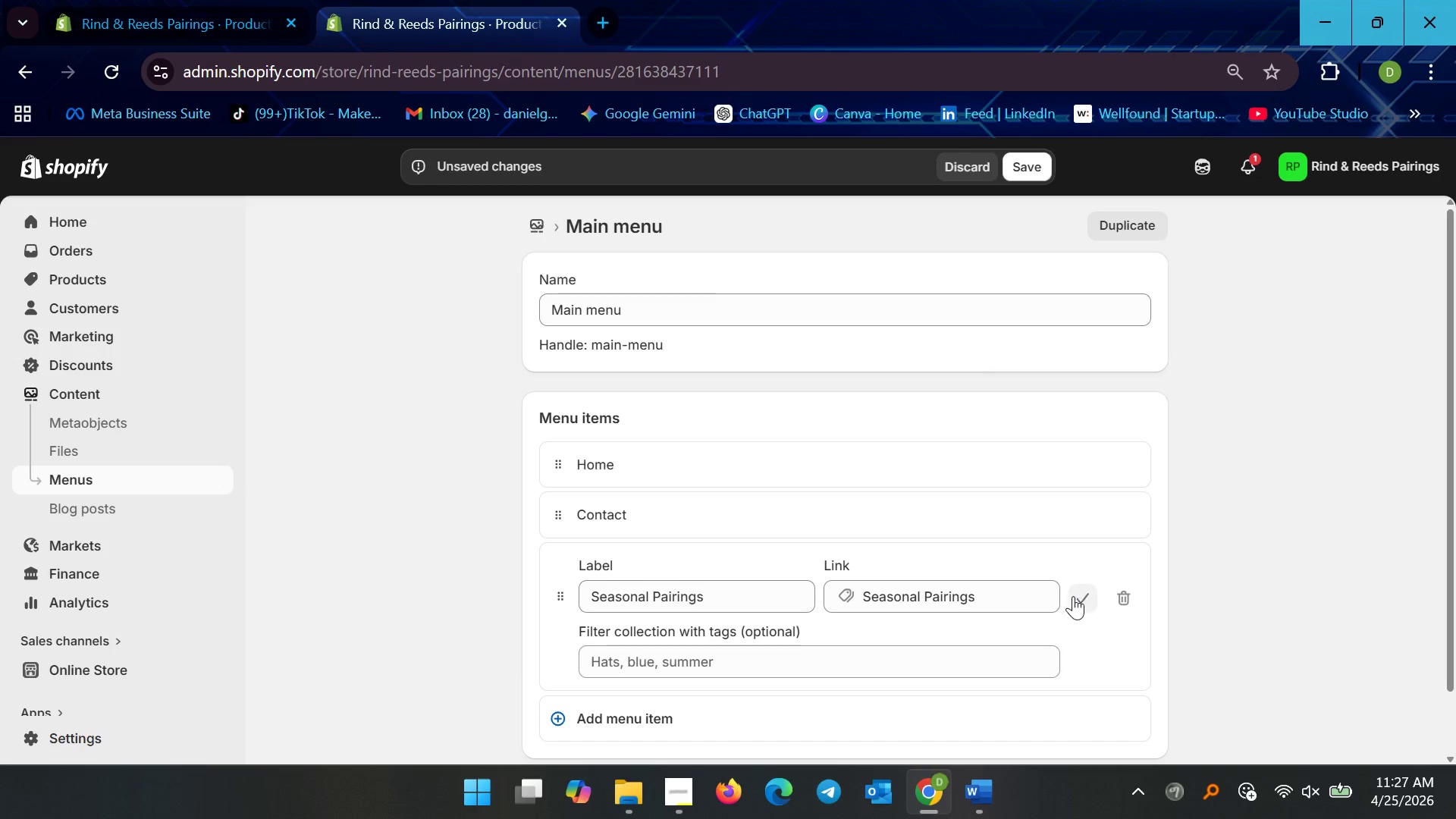 
left_click([1085, 598])
 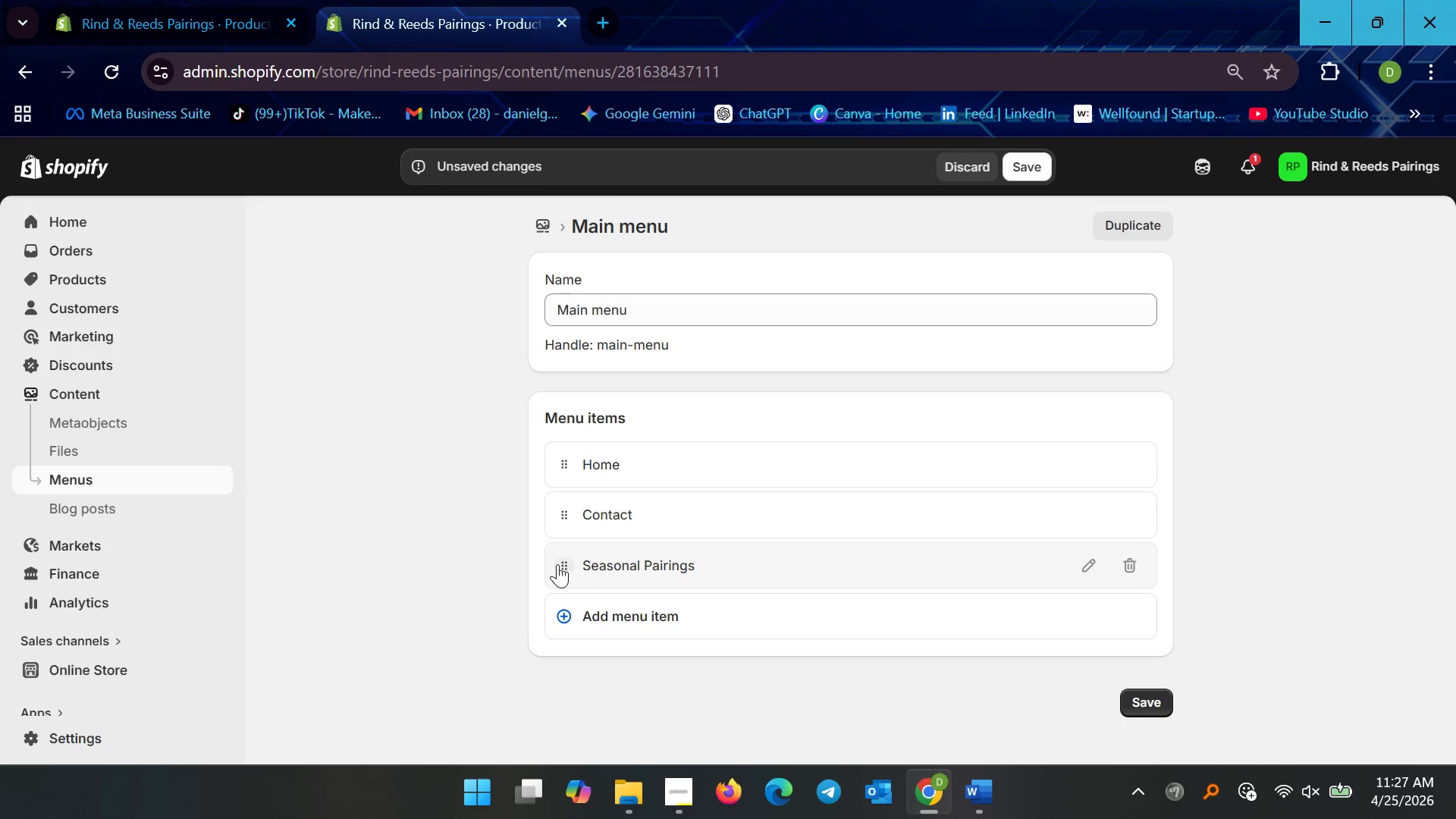 
left_click_drag(start_coordinate=[554, 564], to_coordinate=[562, 504])
 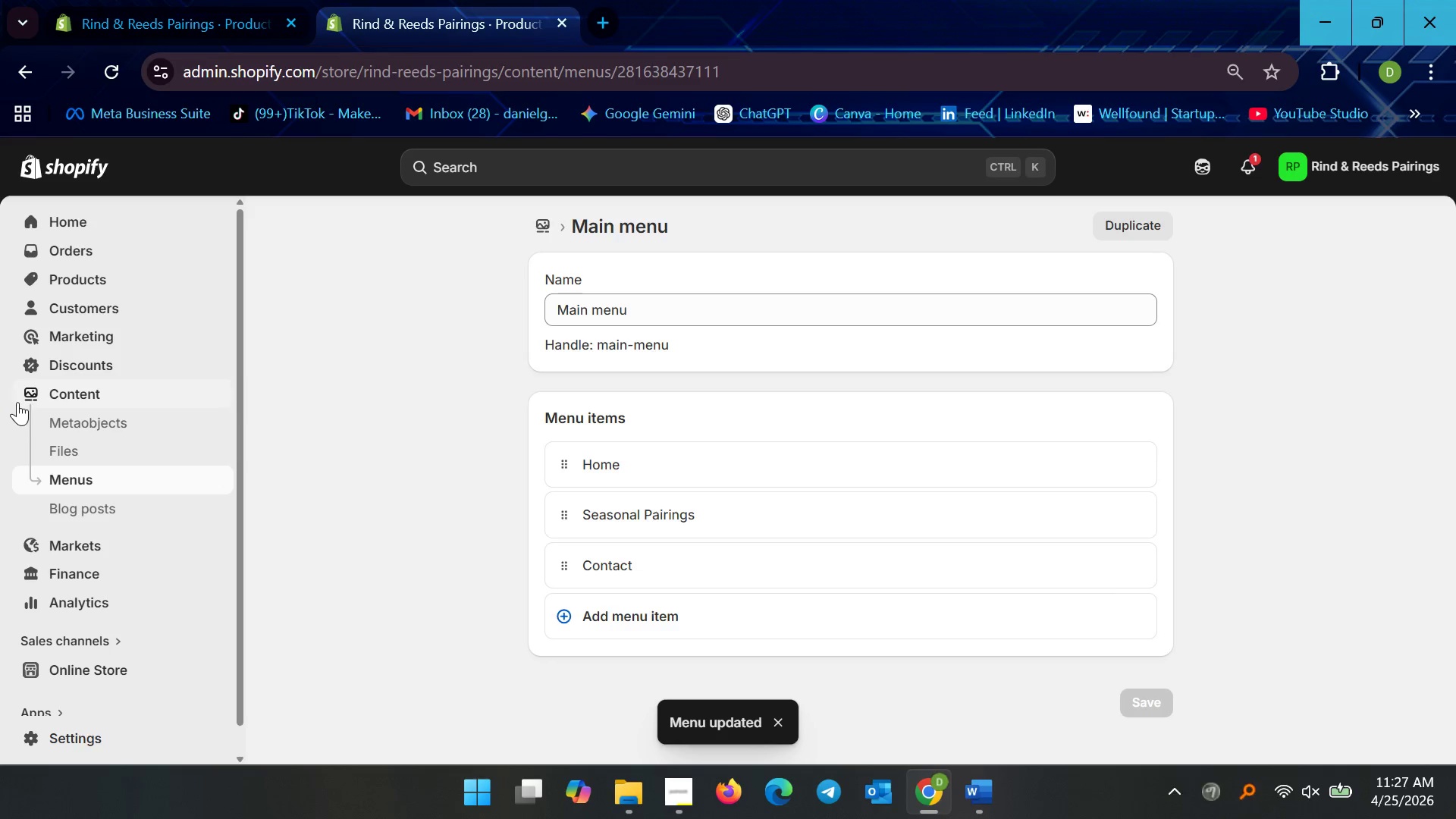 
wait(5.39)
 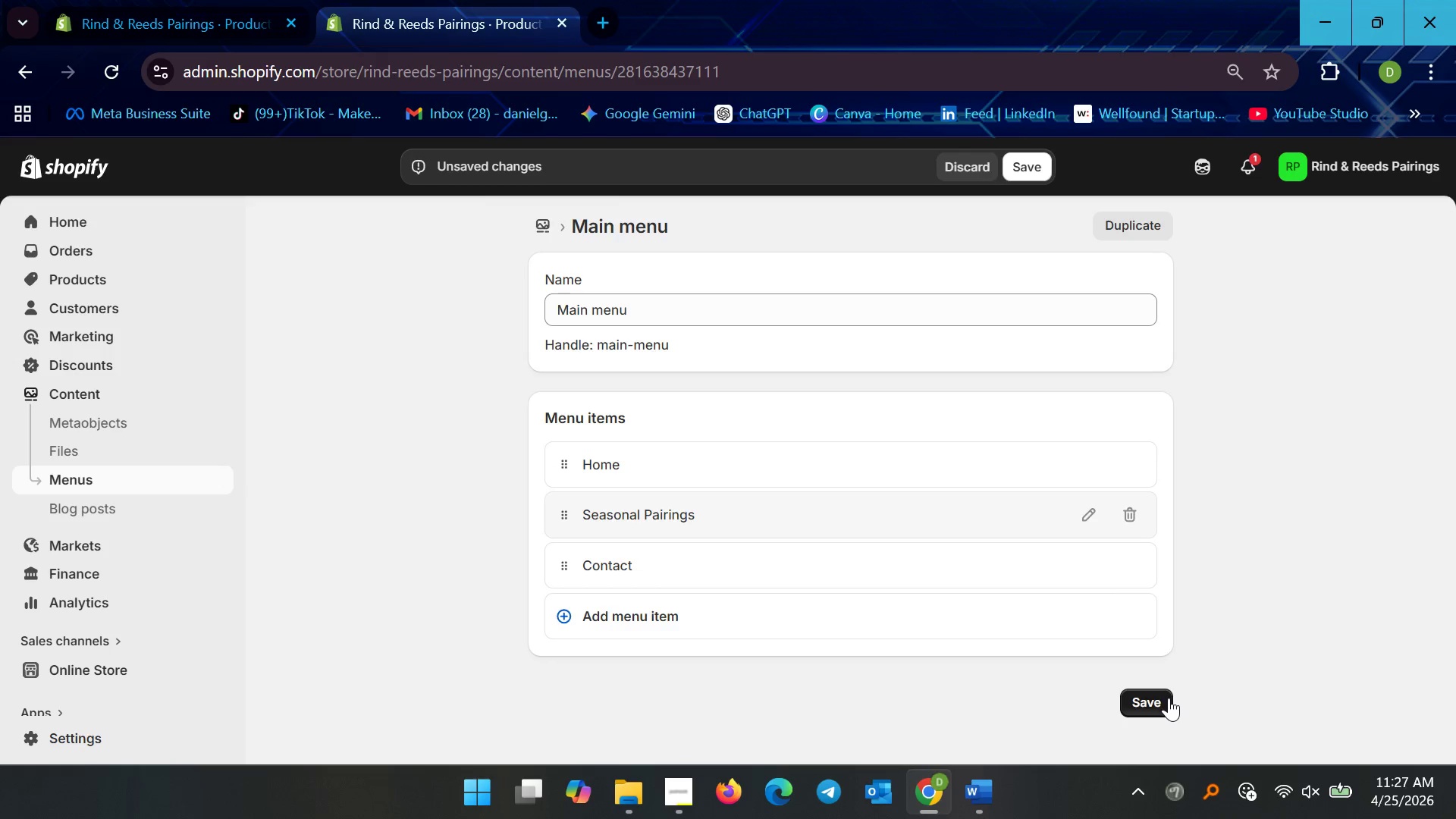 
left_click([118, 278])
 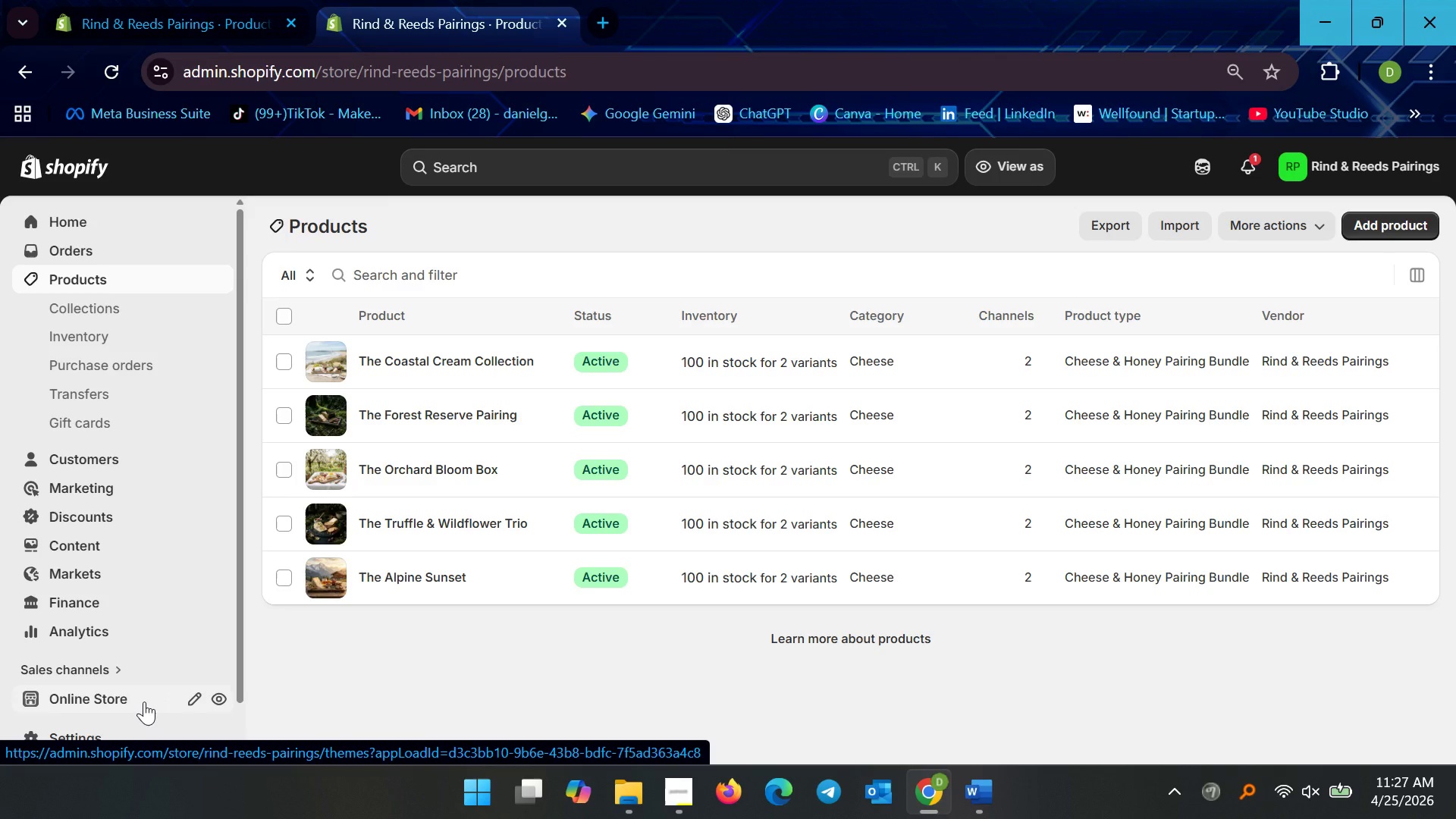 
wait(20.83)
 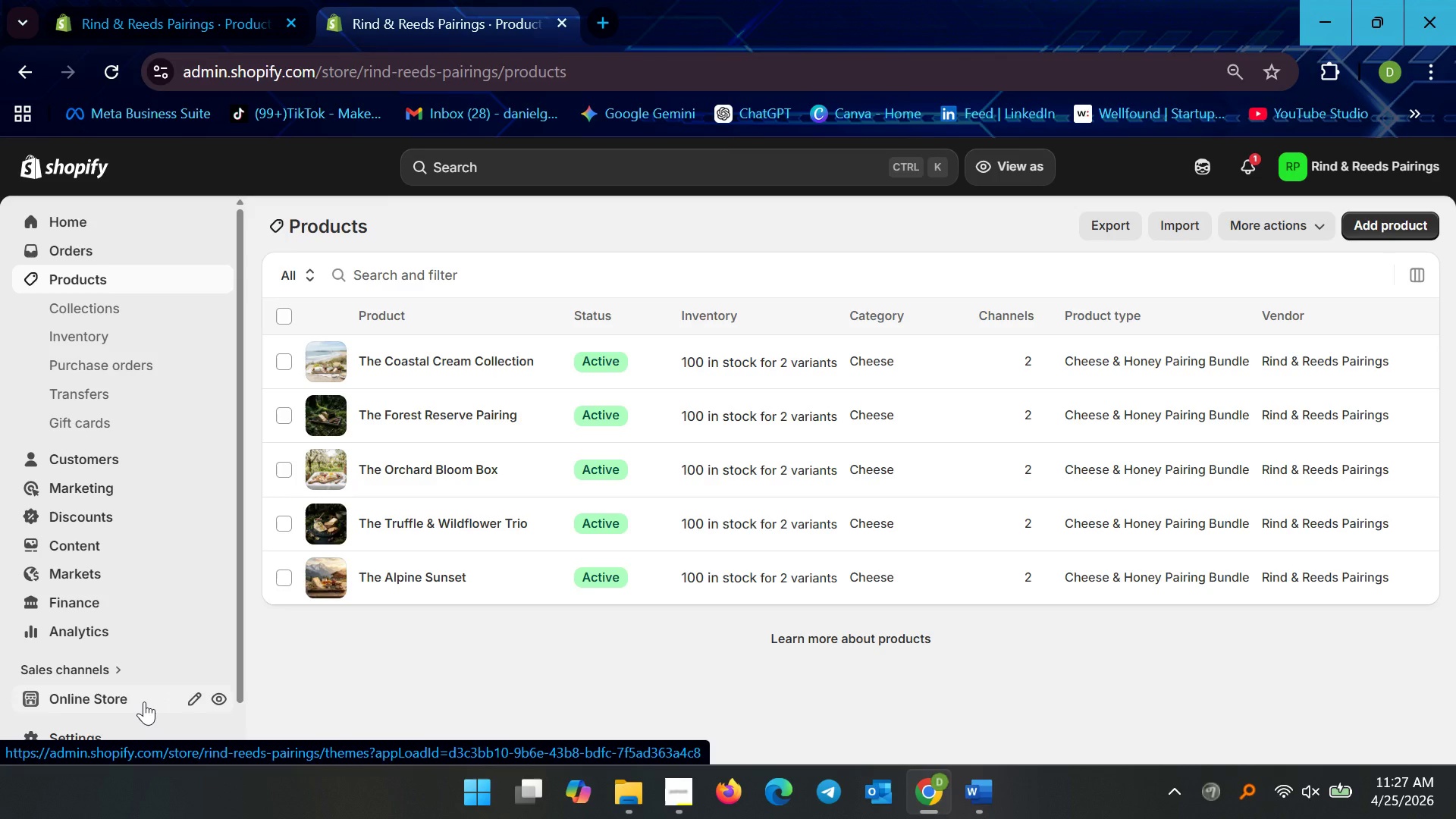 
left_click([102, 689])
 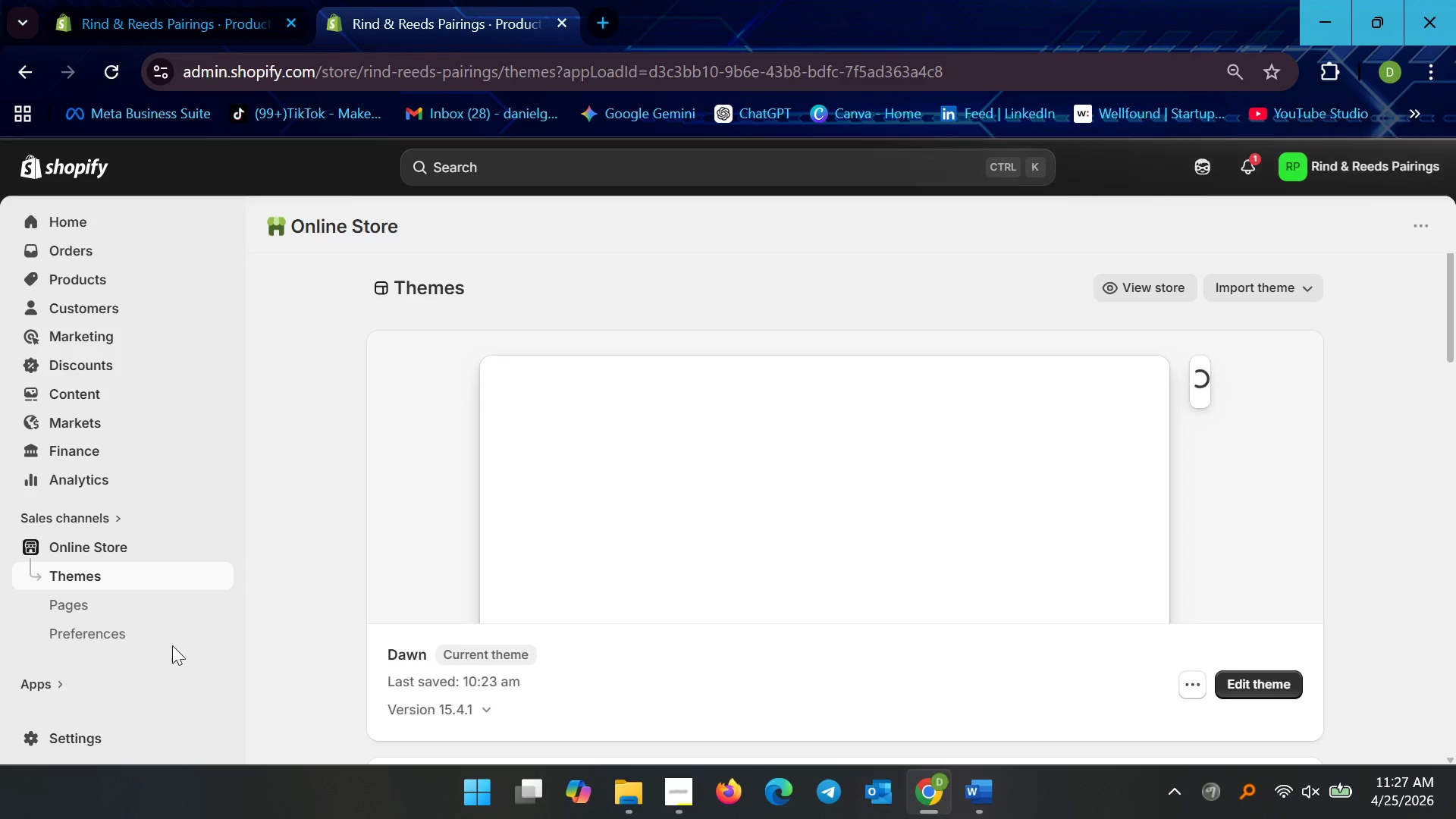 
wait(7.5)
 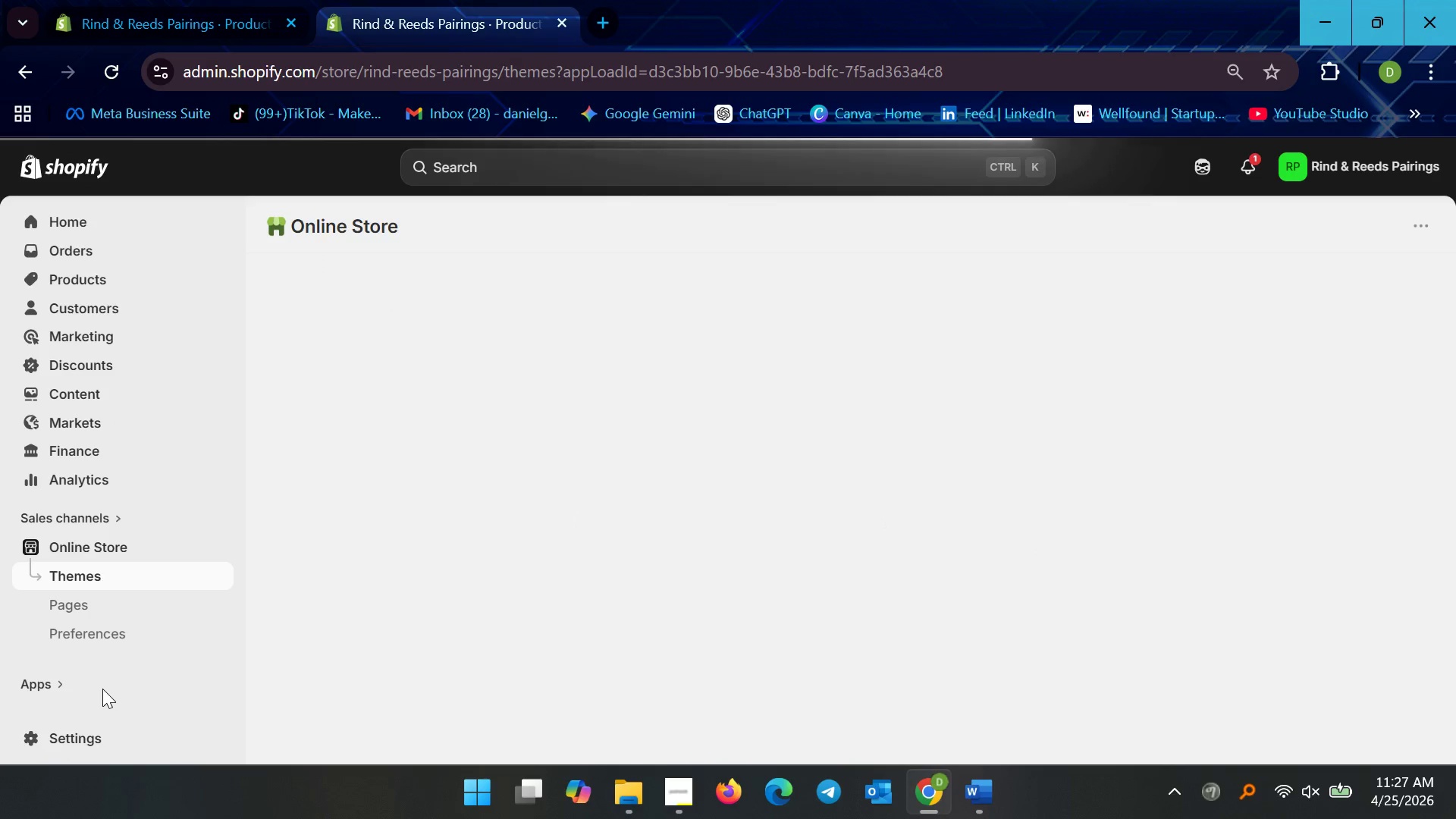 
left_click([1267, 675])
 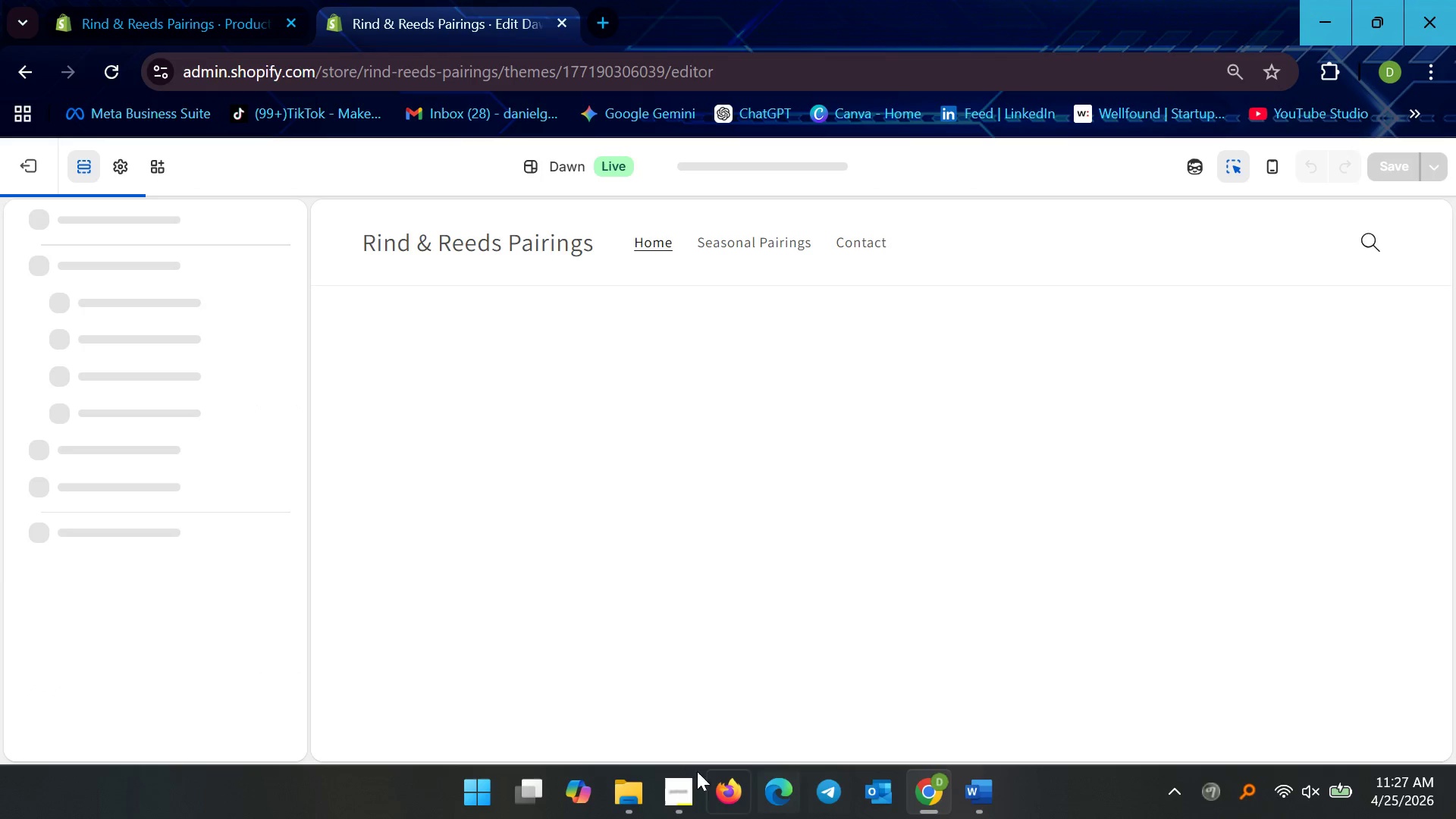 
left_click([679, 796])